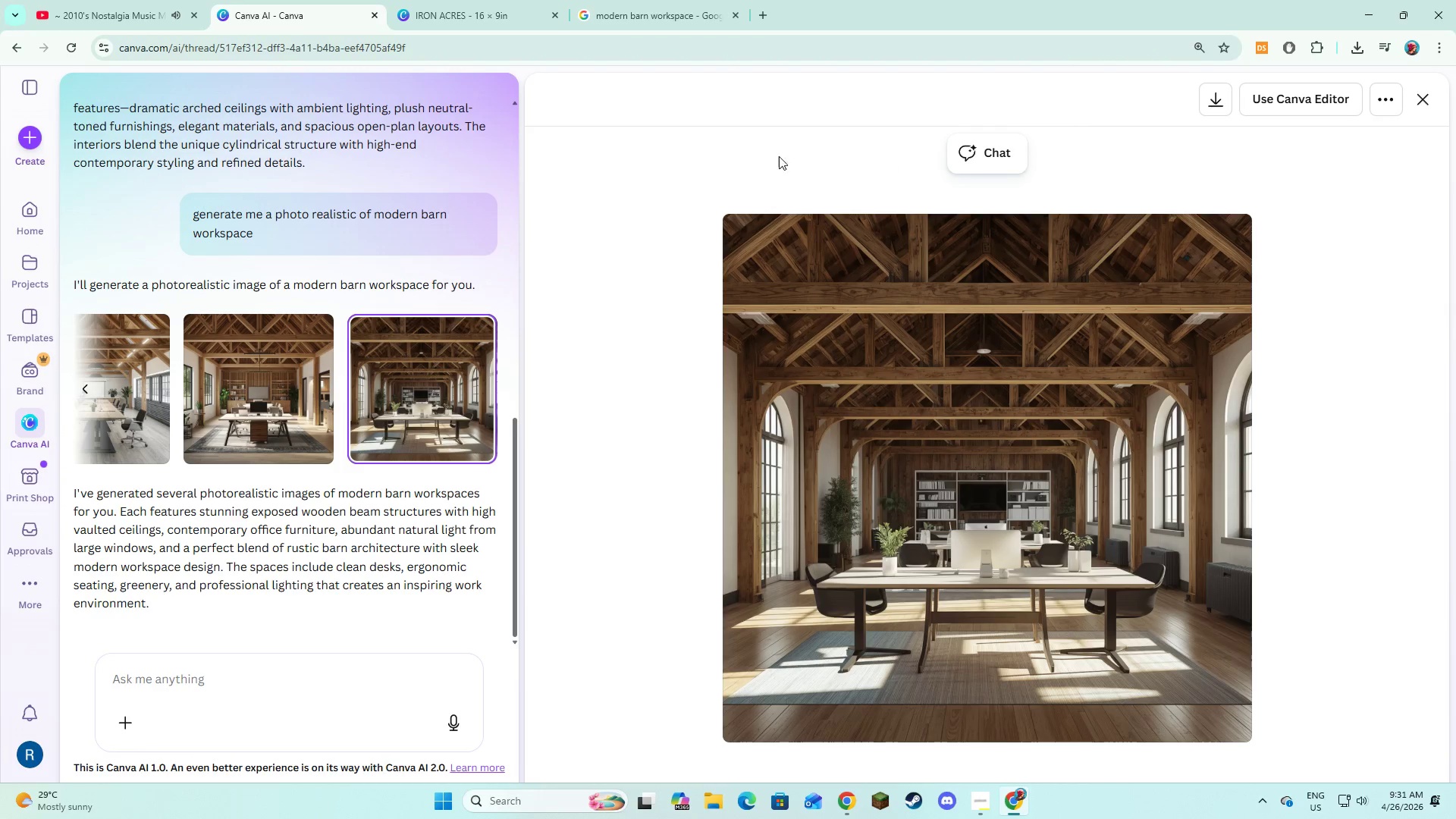 
wait(5.16)
 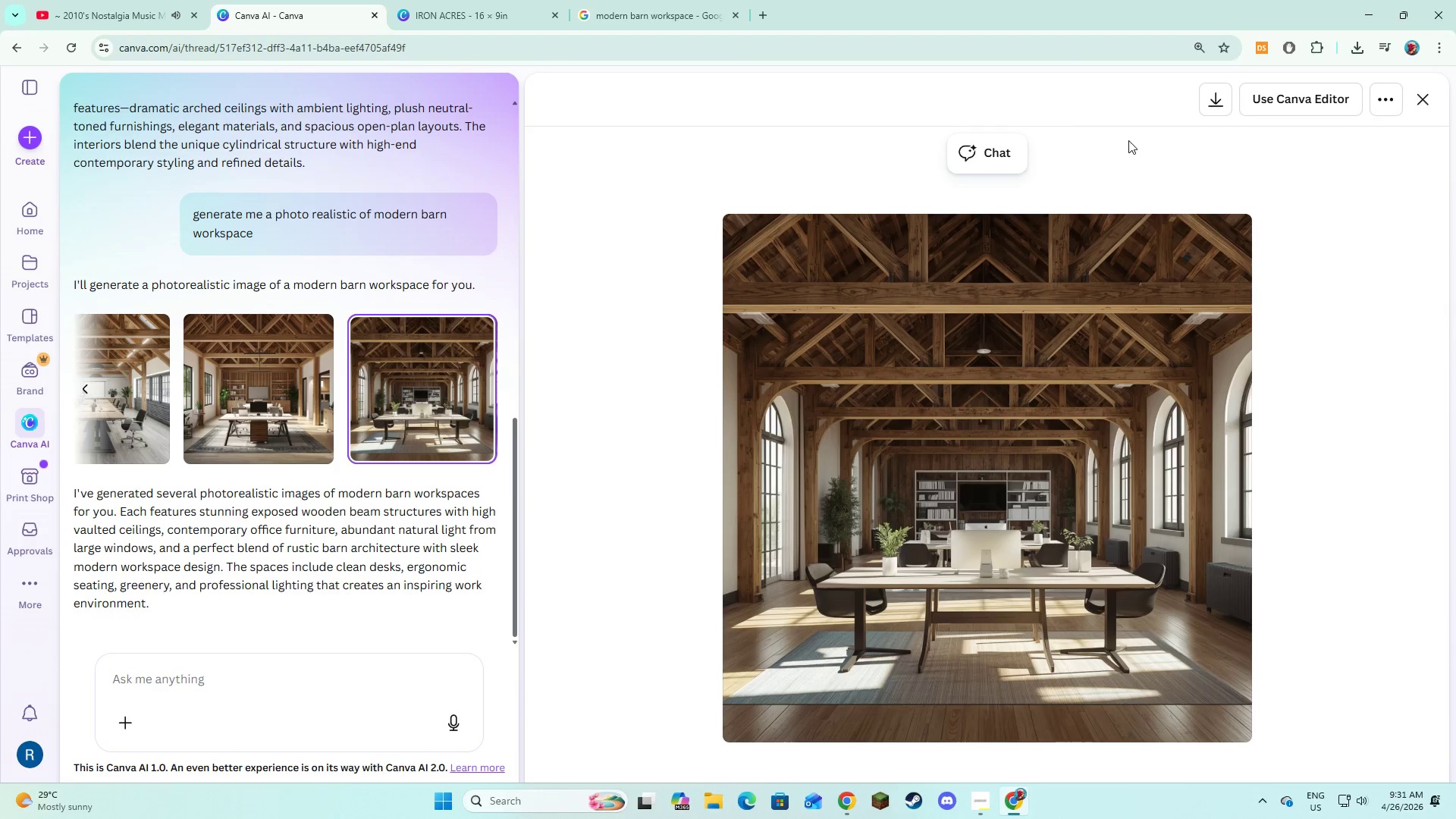 
left_click([490, 0])
 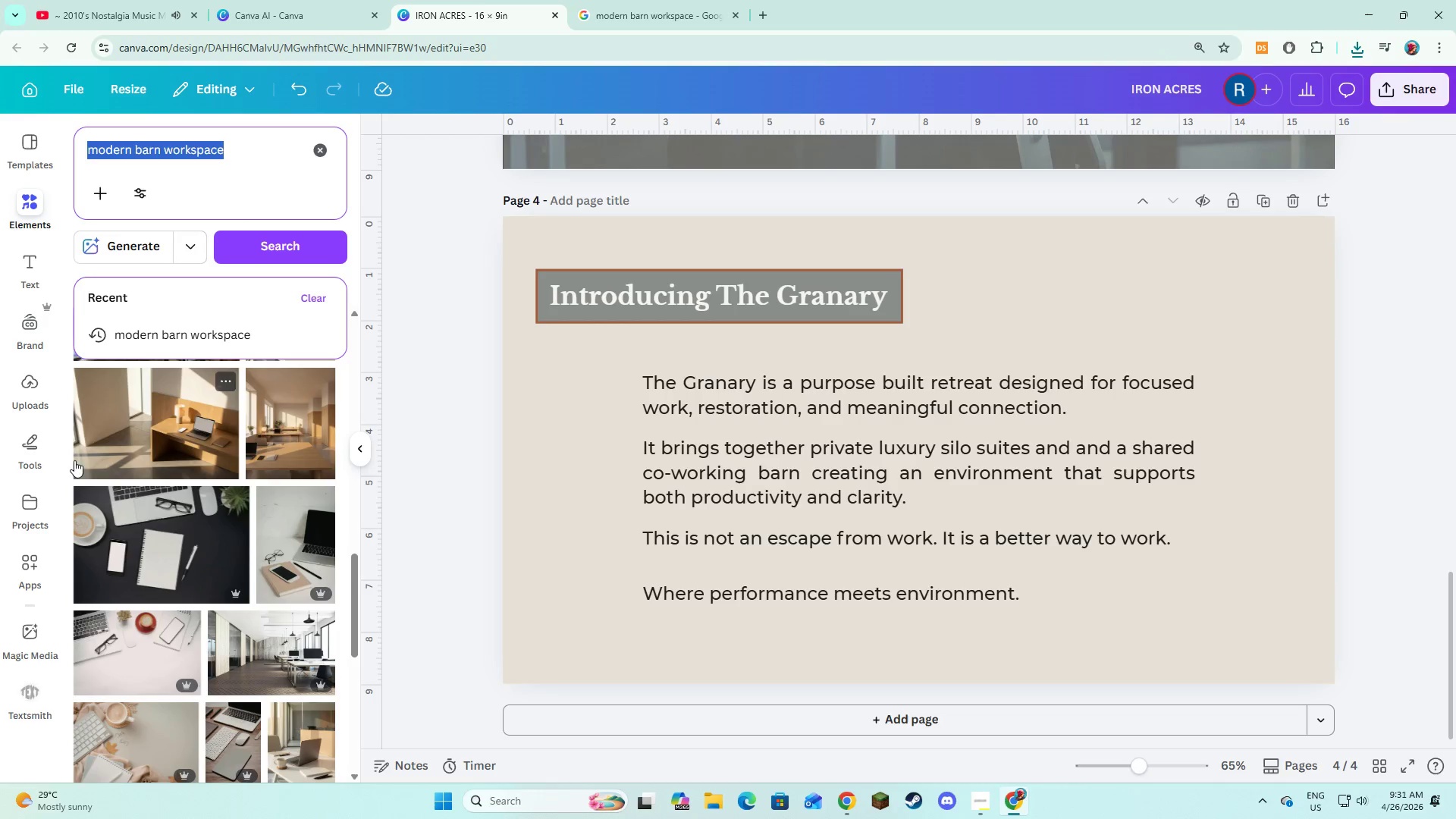 
left_click([18, 390])
 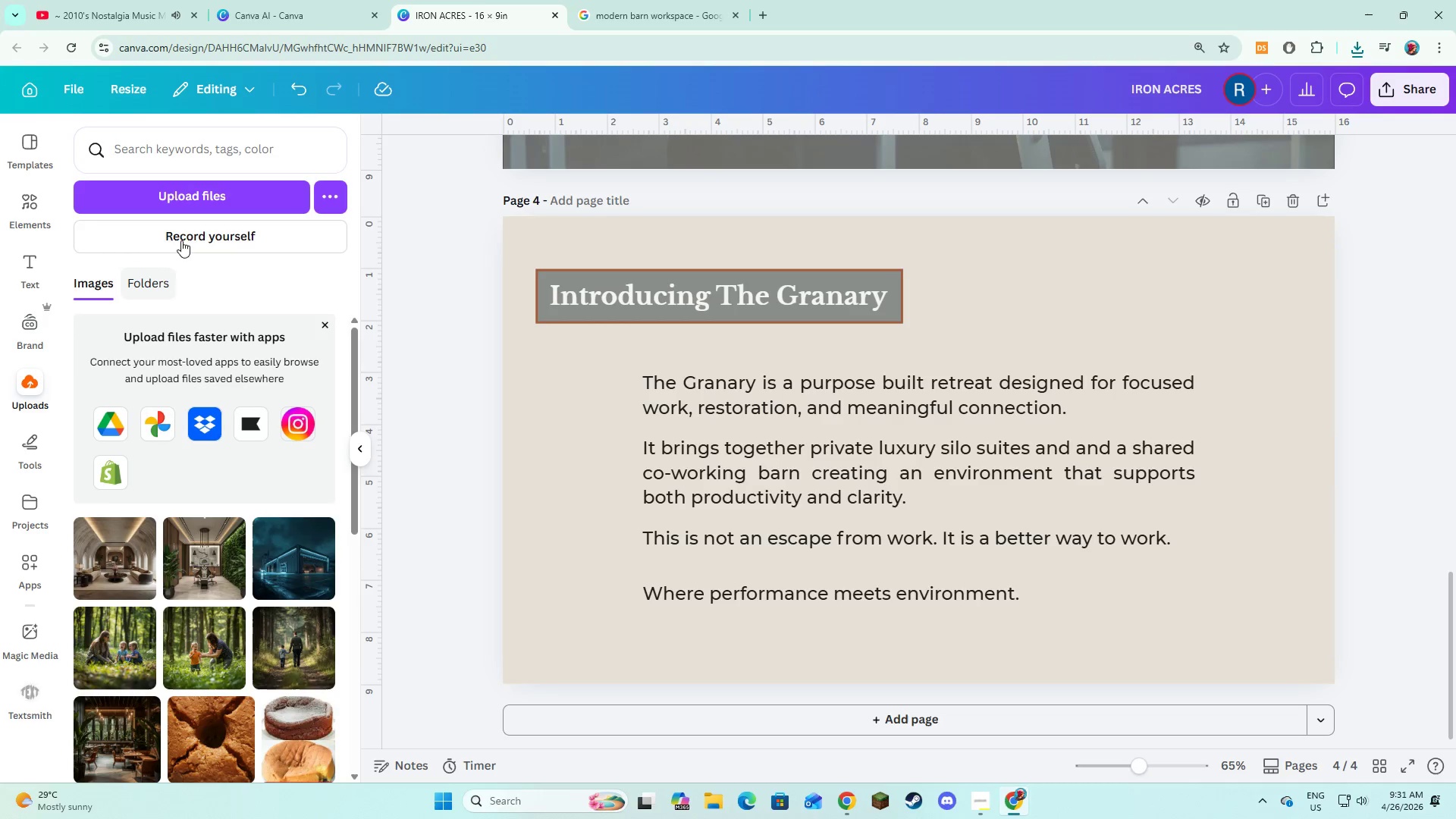 
left_click([198, 200])
 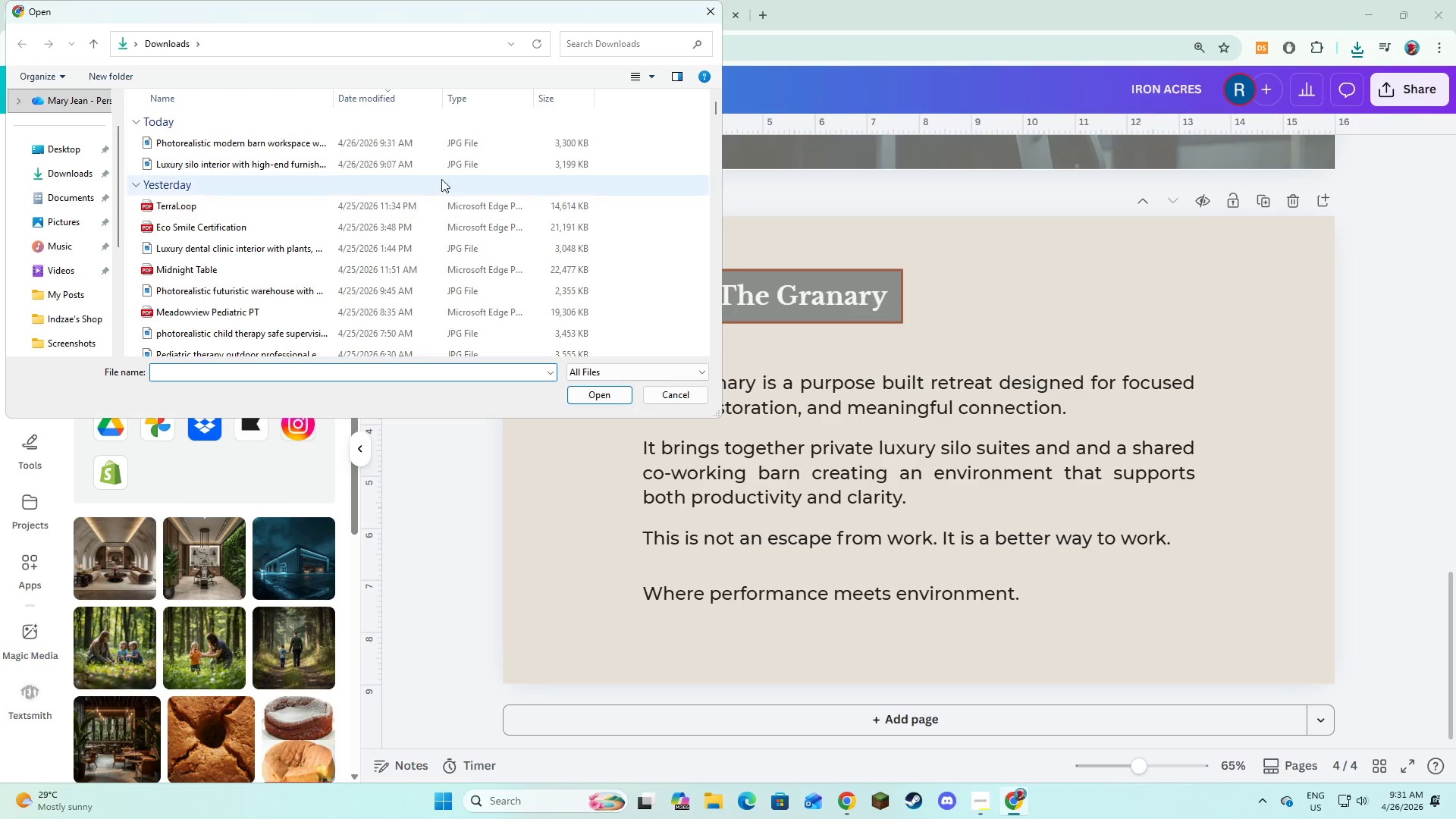 
left_click([409, 141])
 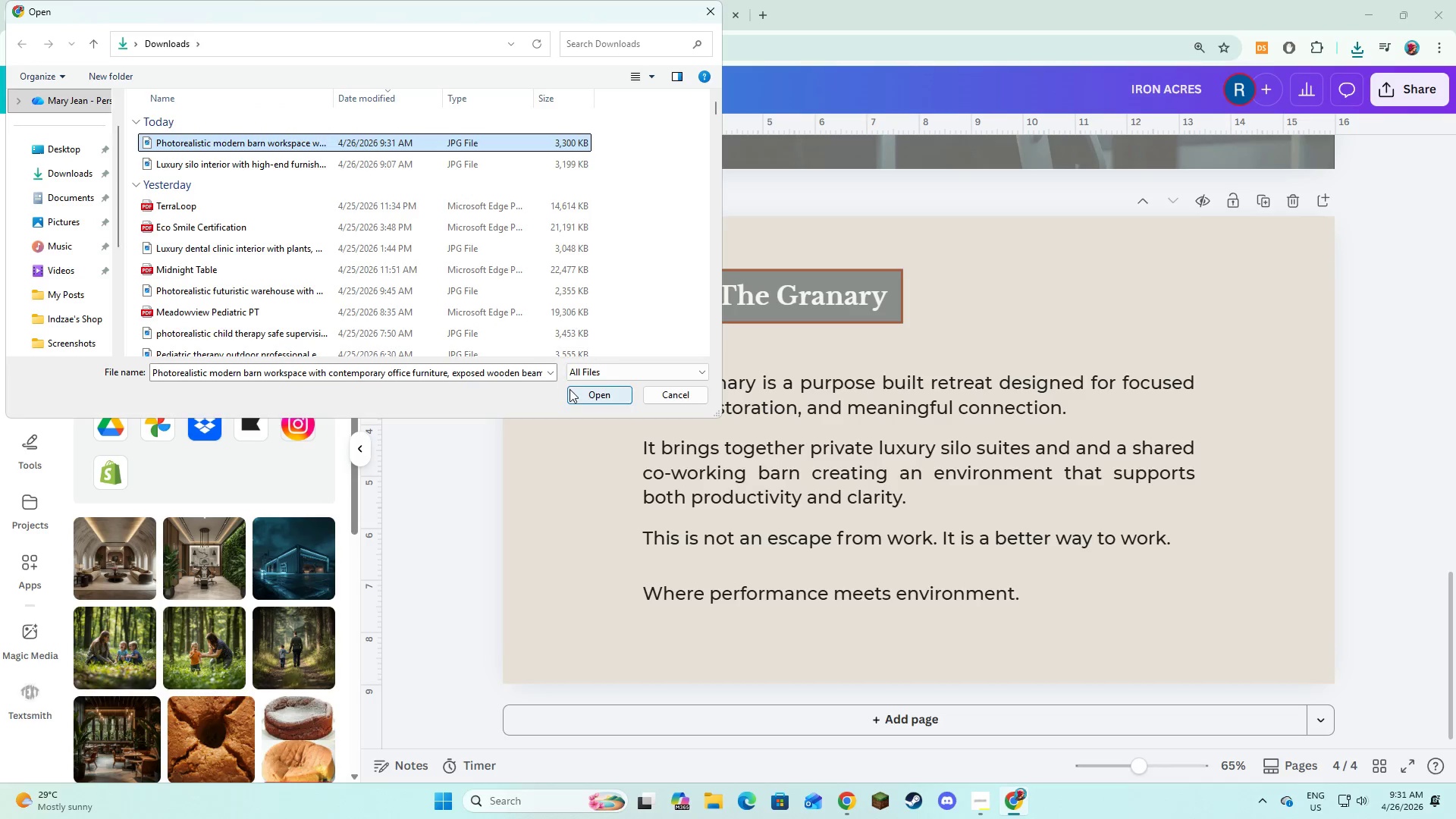 
left_click([570, 390])
 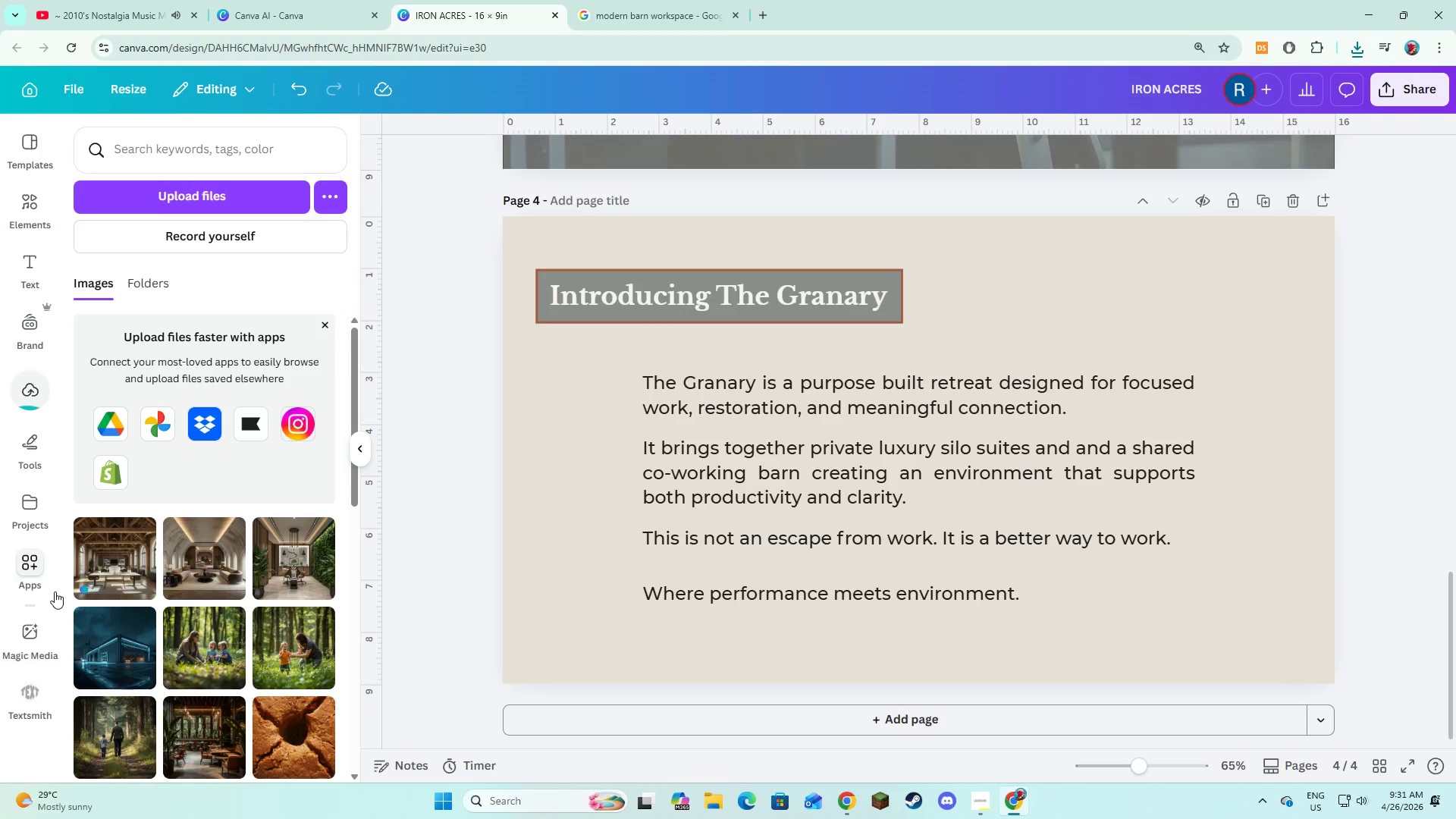 
left_click([86, 574])
 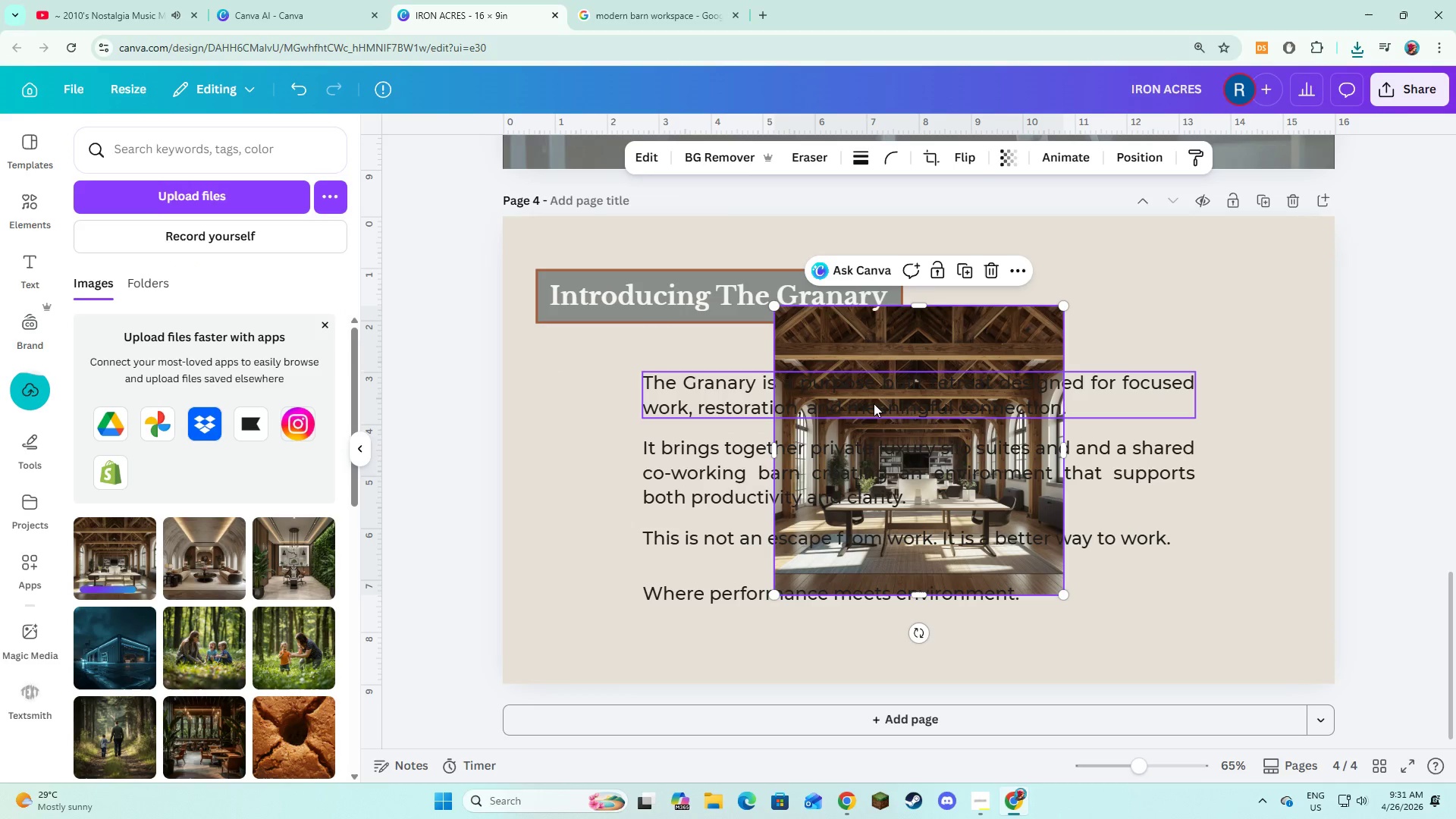 
right_click([846, 350])
 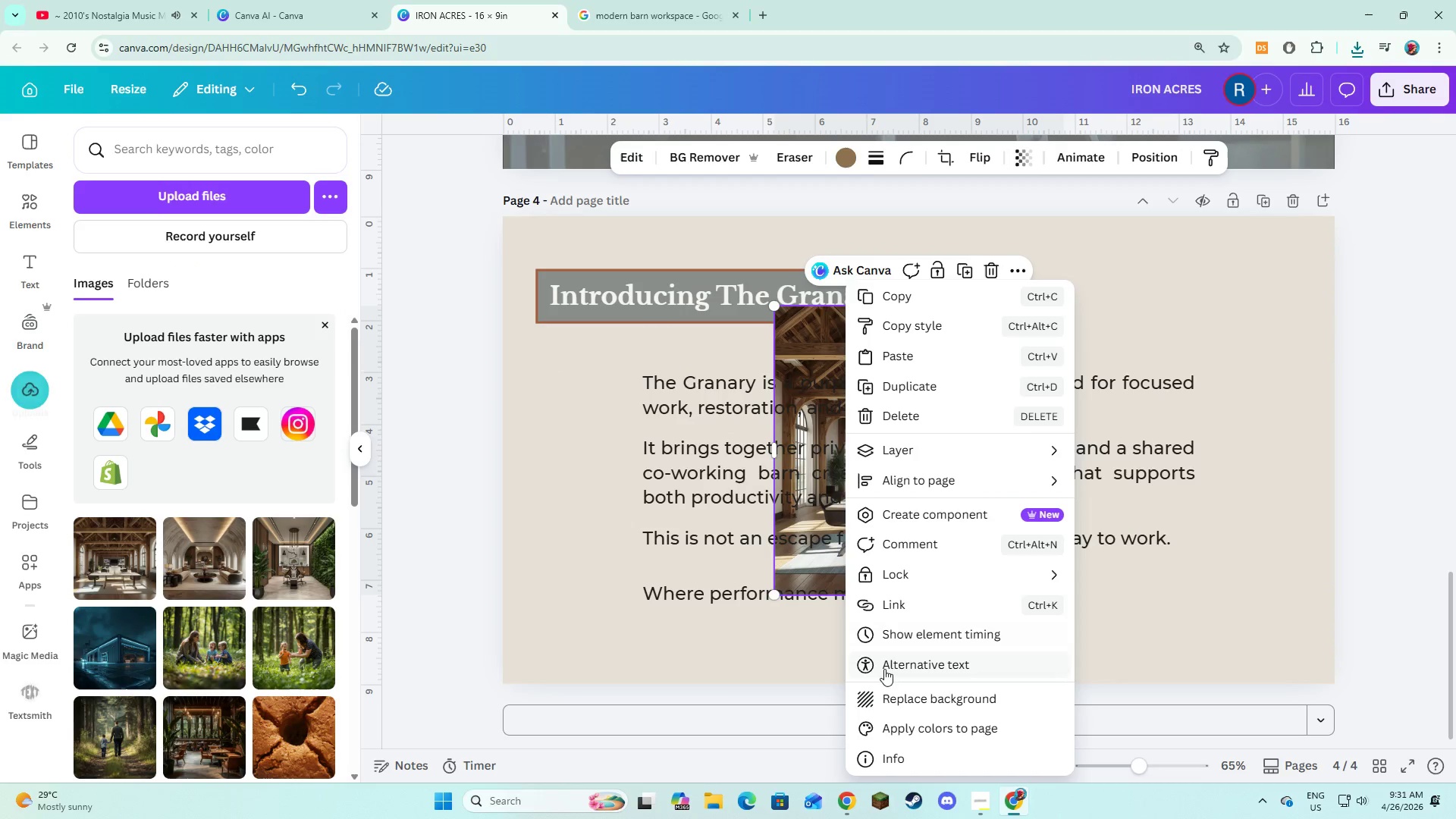 
left_click([889, 695])
 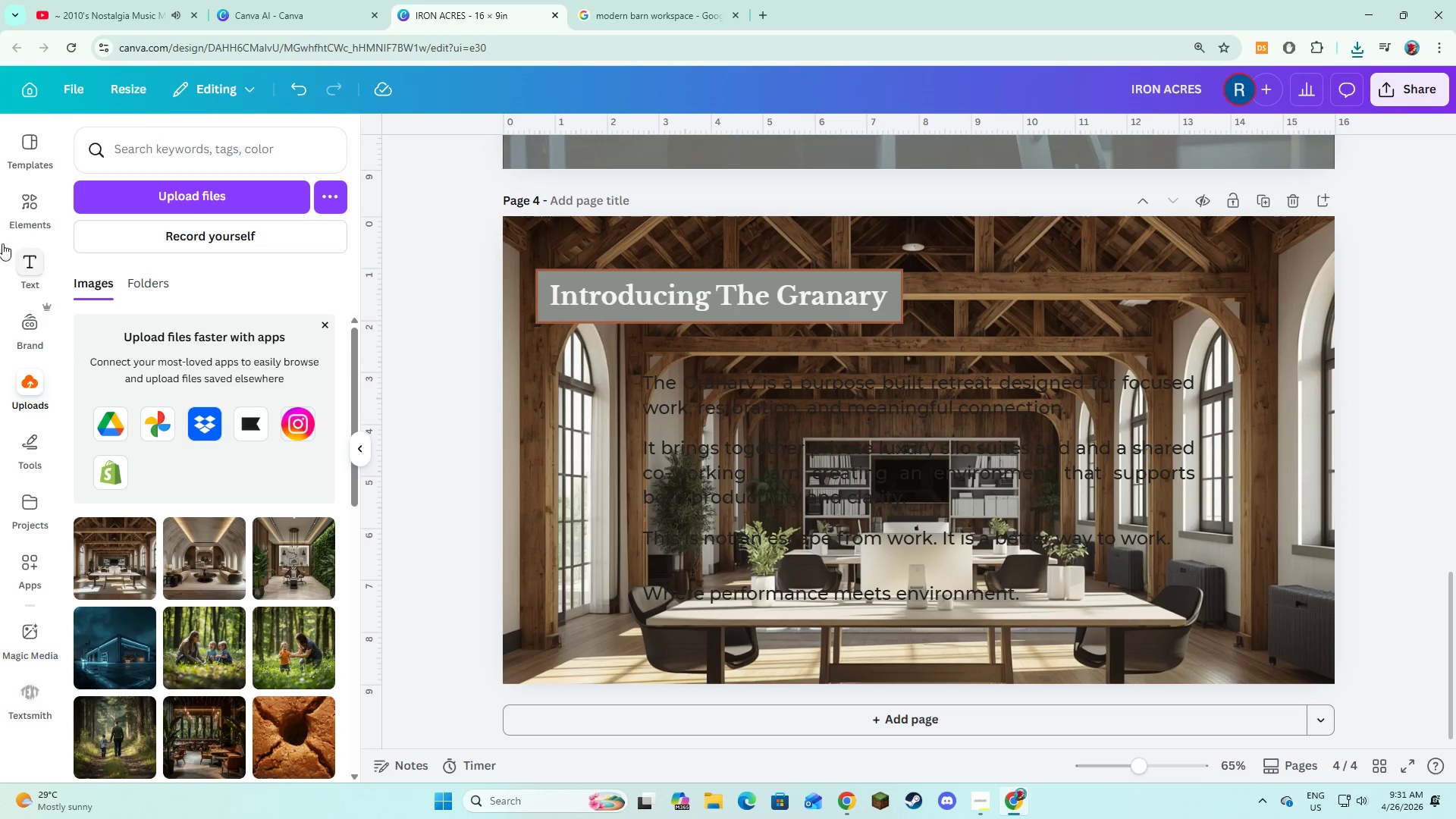 
left_click([12, 207])
 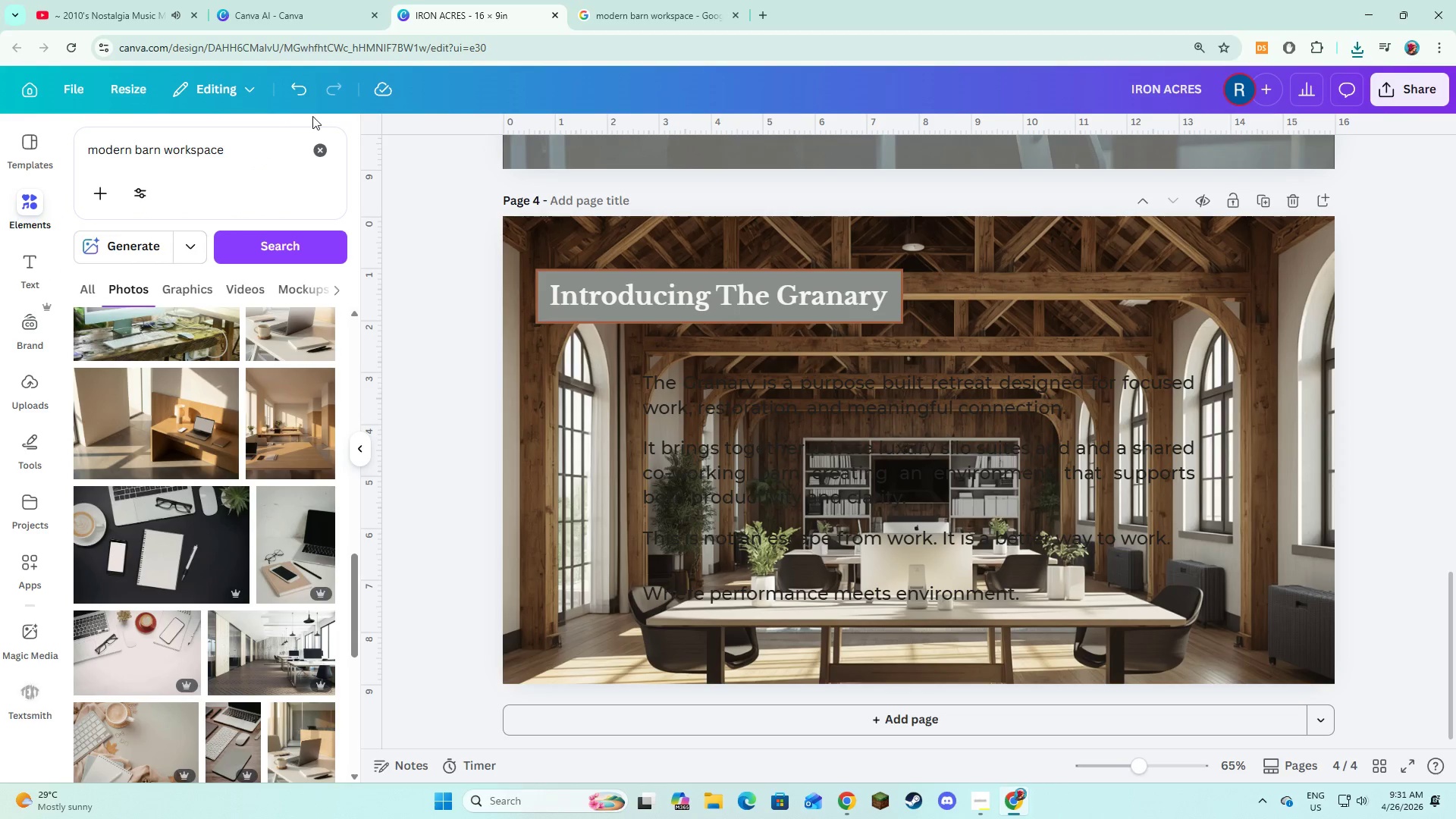 
left_click([322, 153])
 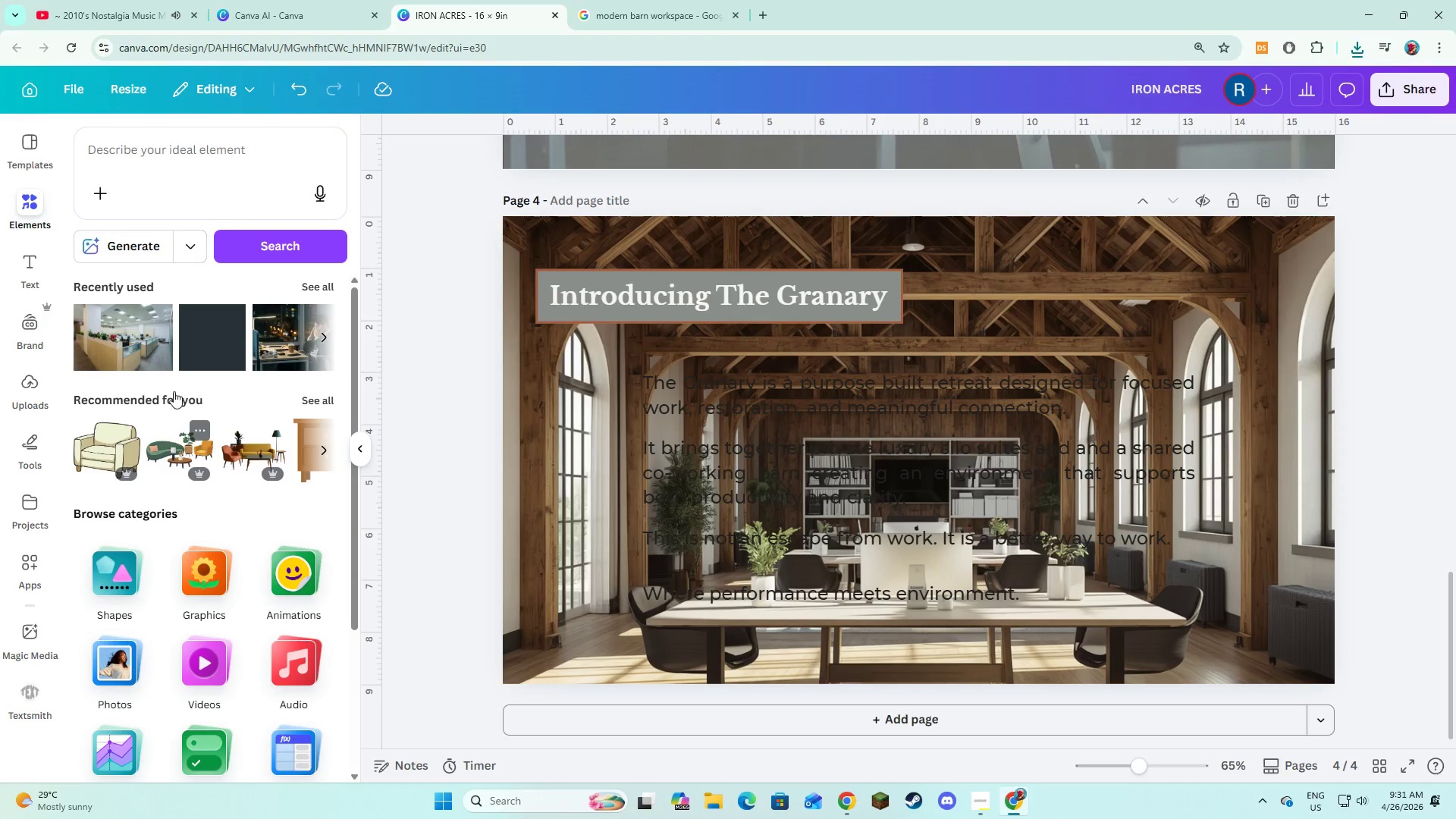 
left_click([194, 351])
 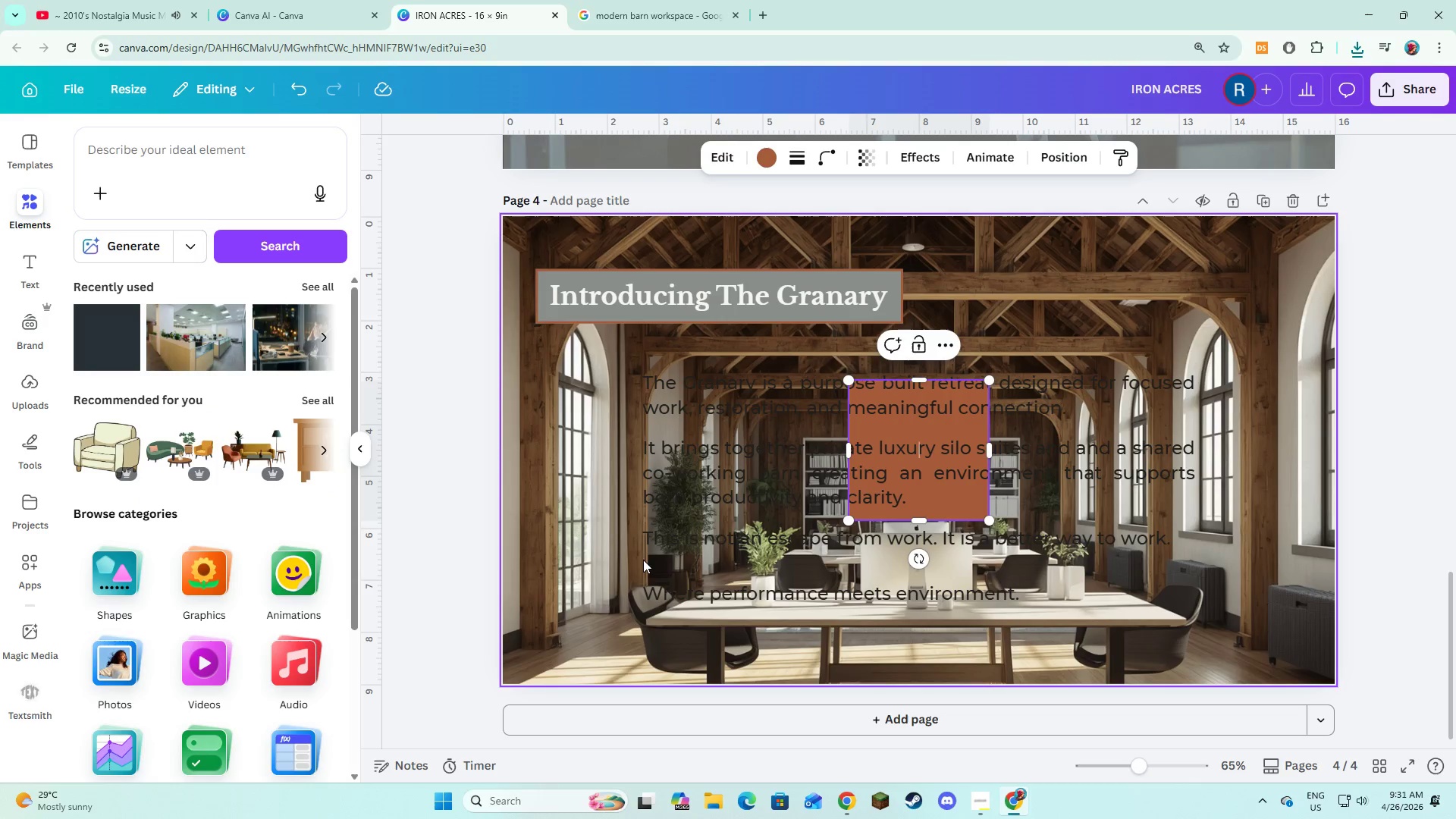 
left_click([609, 566])
 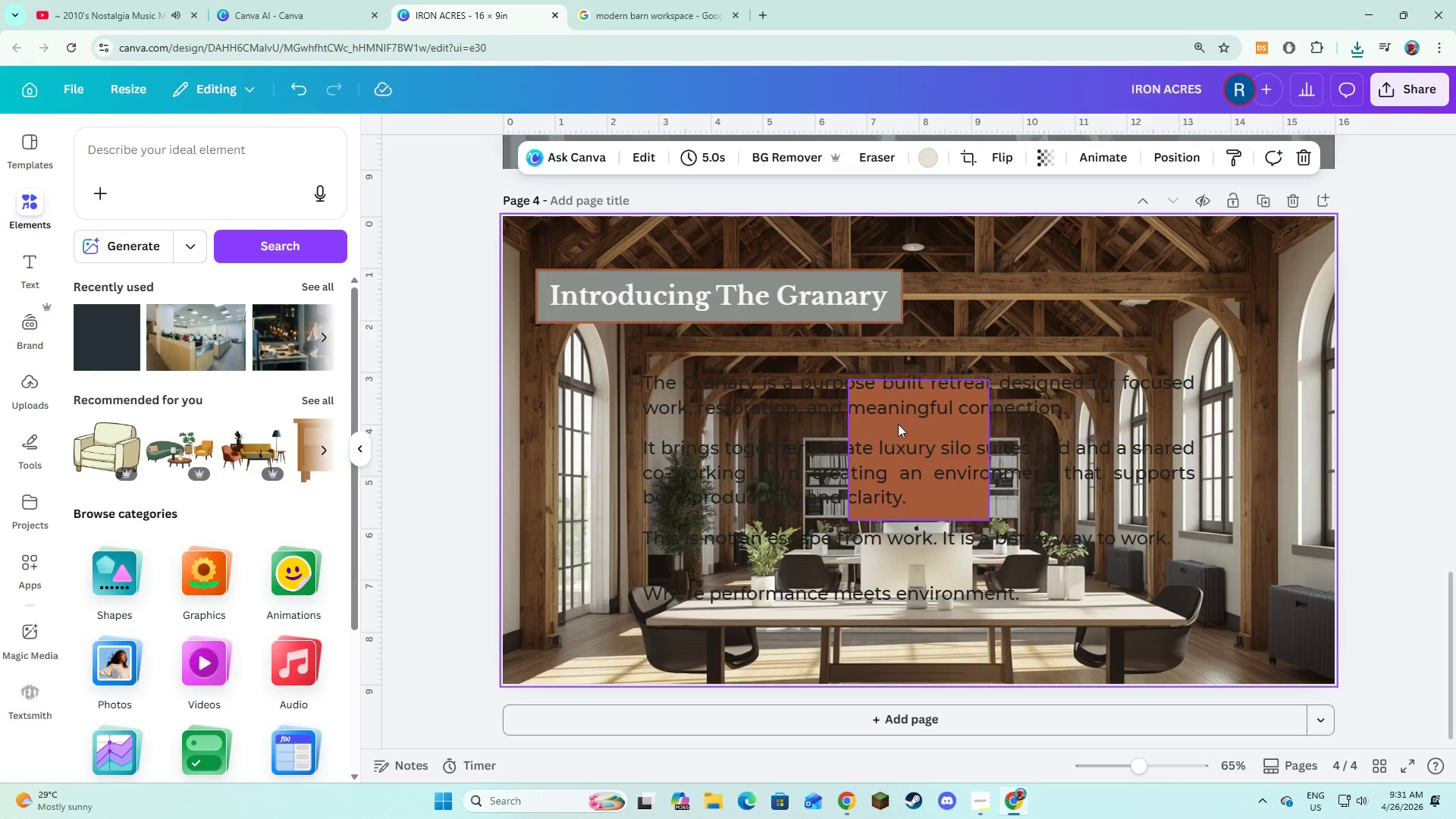 
left_click_drag(start_coordinate=[898, 424], to_coordinate=[556, 262])
 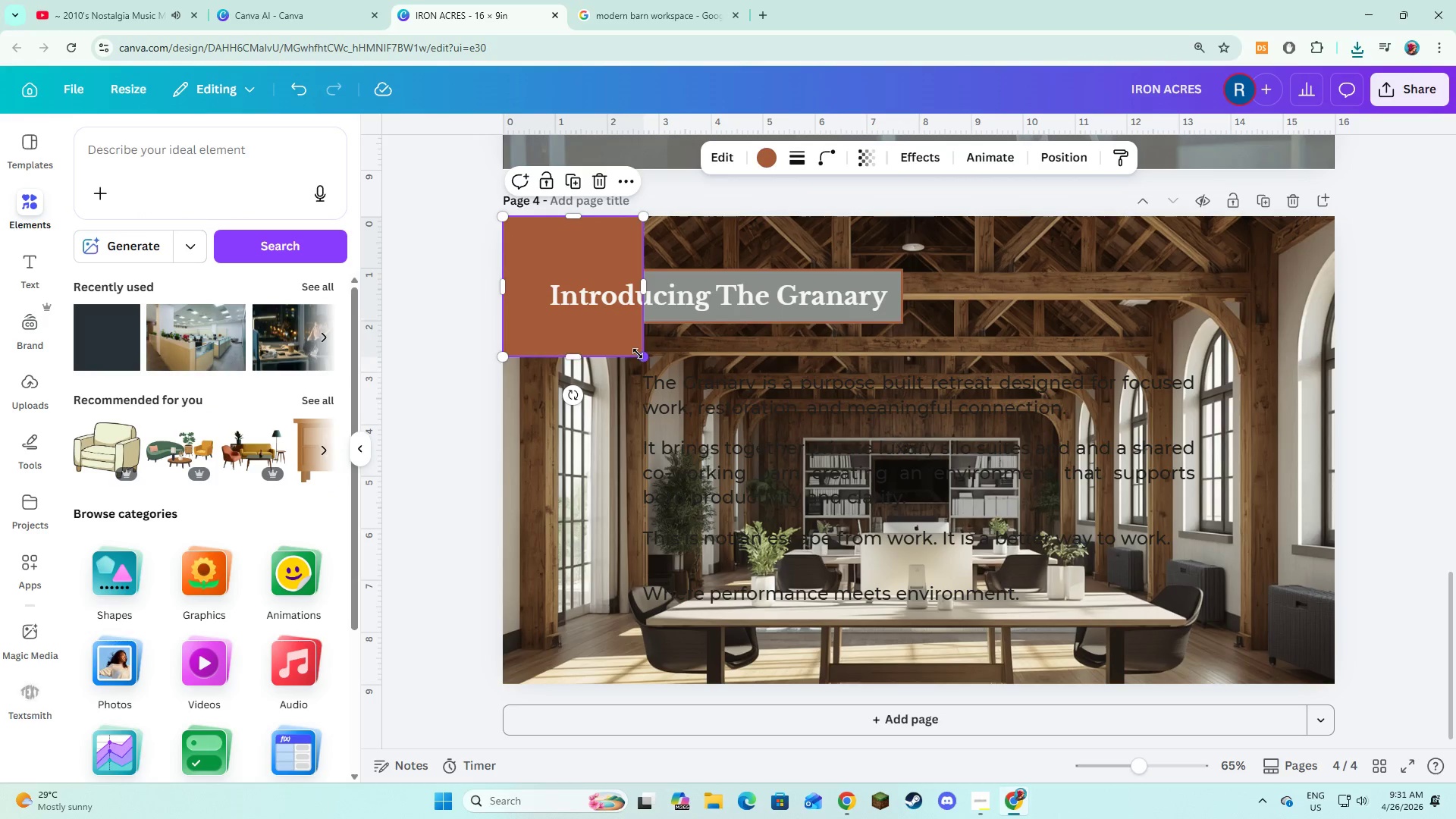 
left_click_drag(start_coordinate=[639, 353], to_coordinate=[1329, 679])